 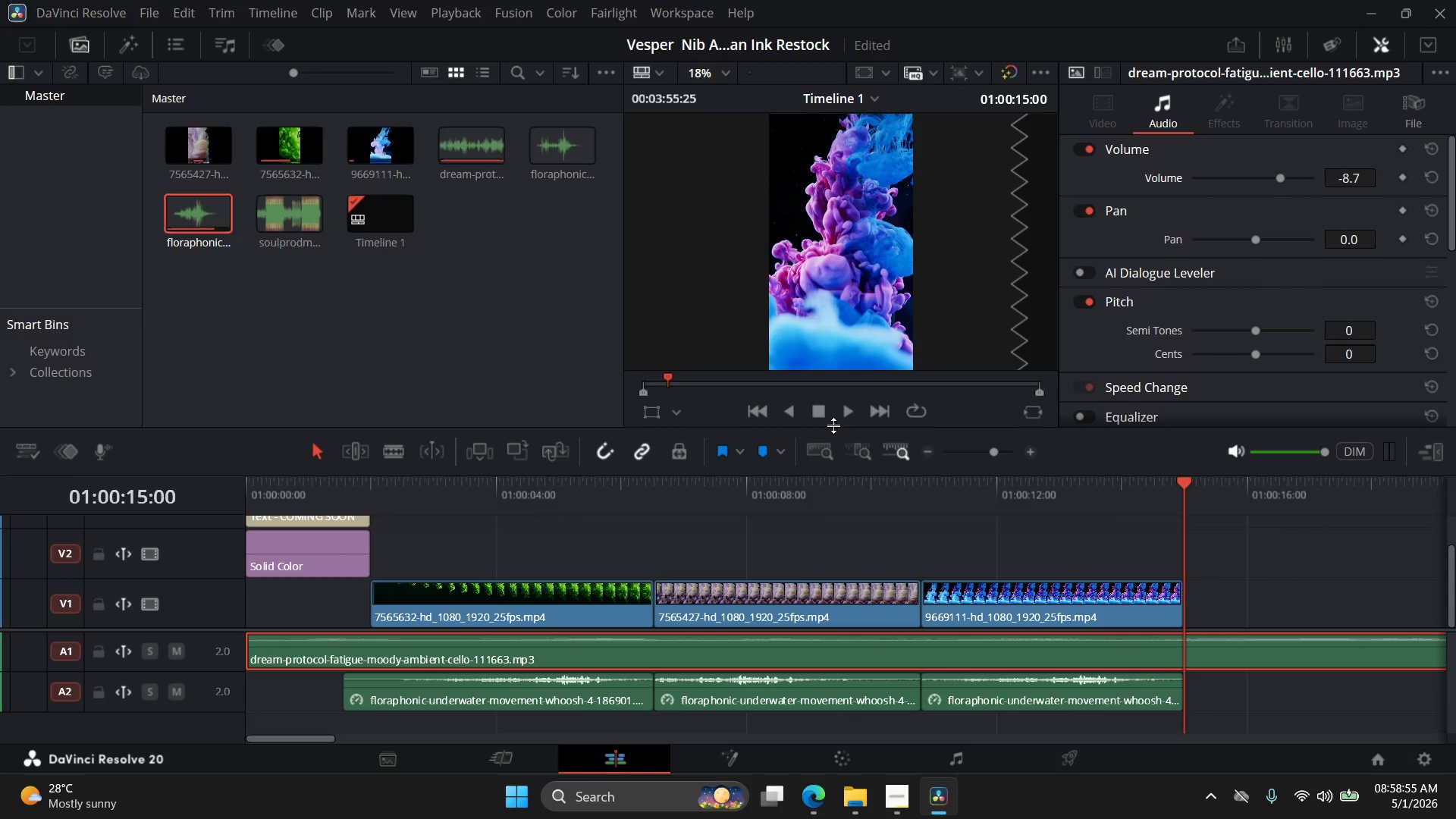 
left_click([760, 413])
 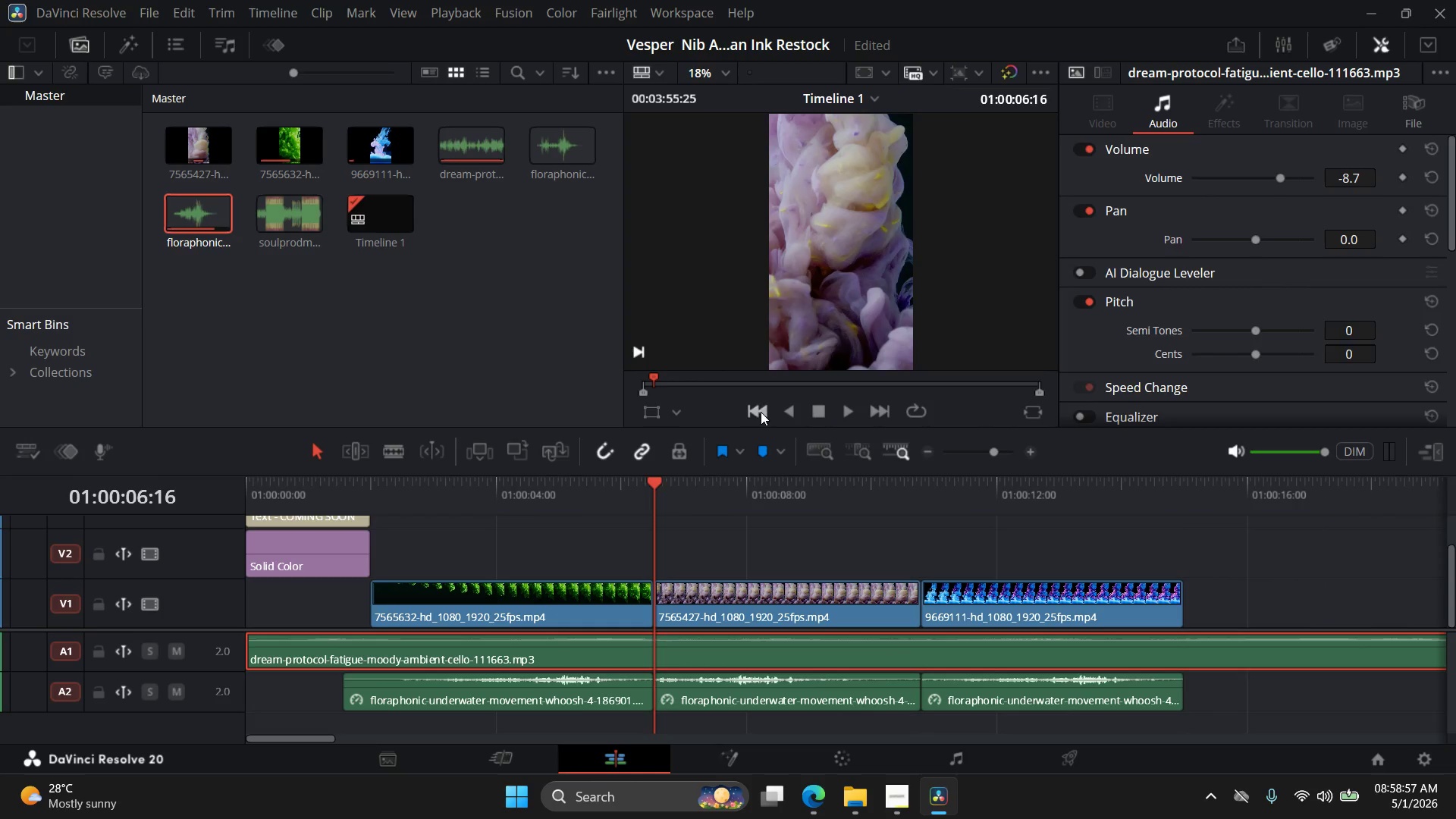 
double_click([761, 412])
 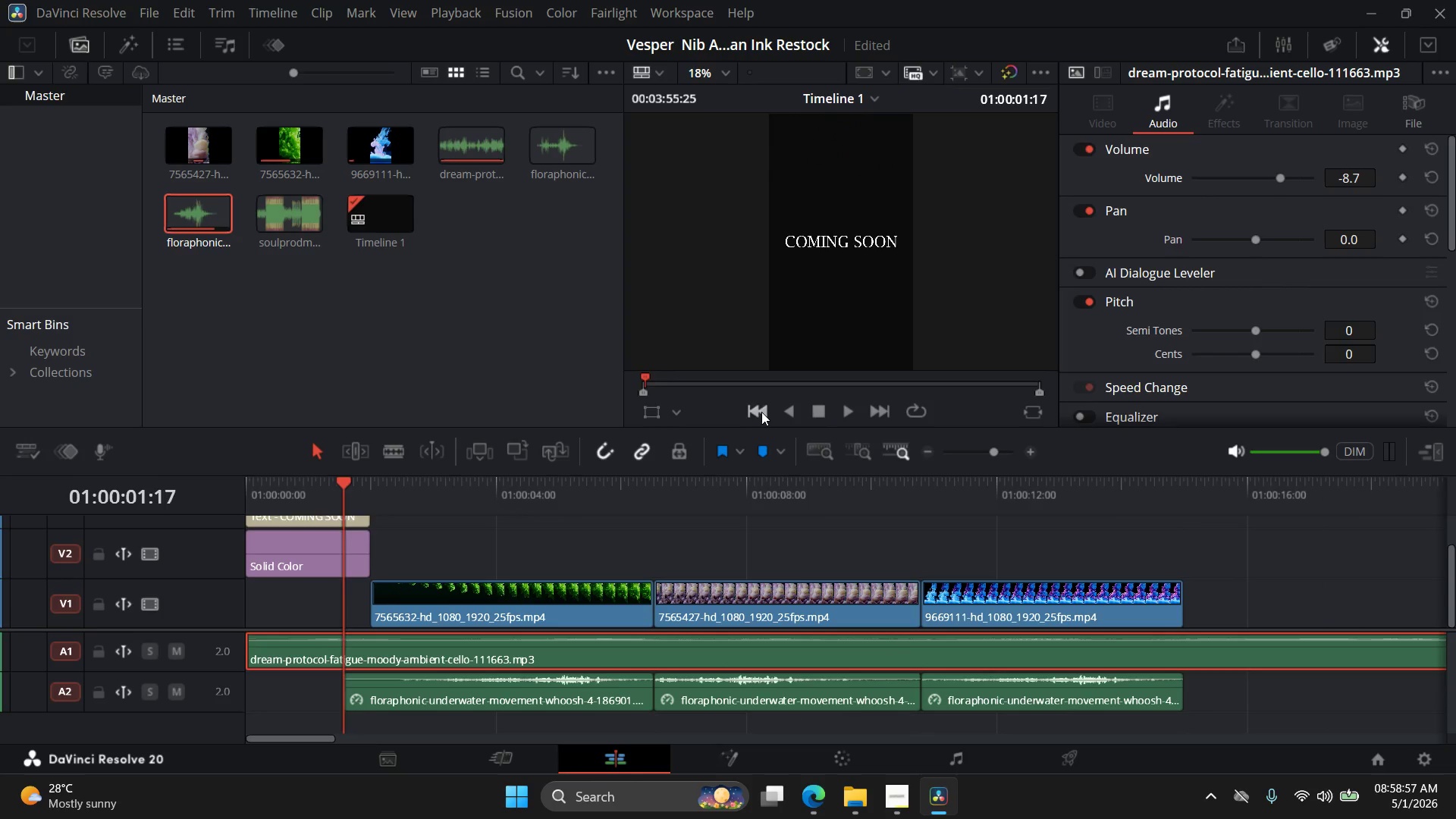 
triple_click([761, 412])
 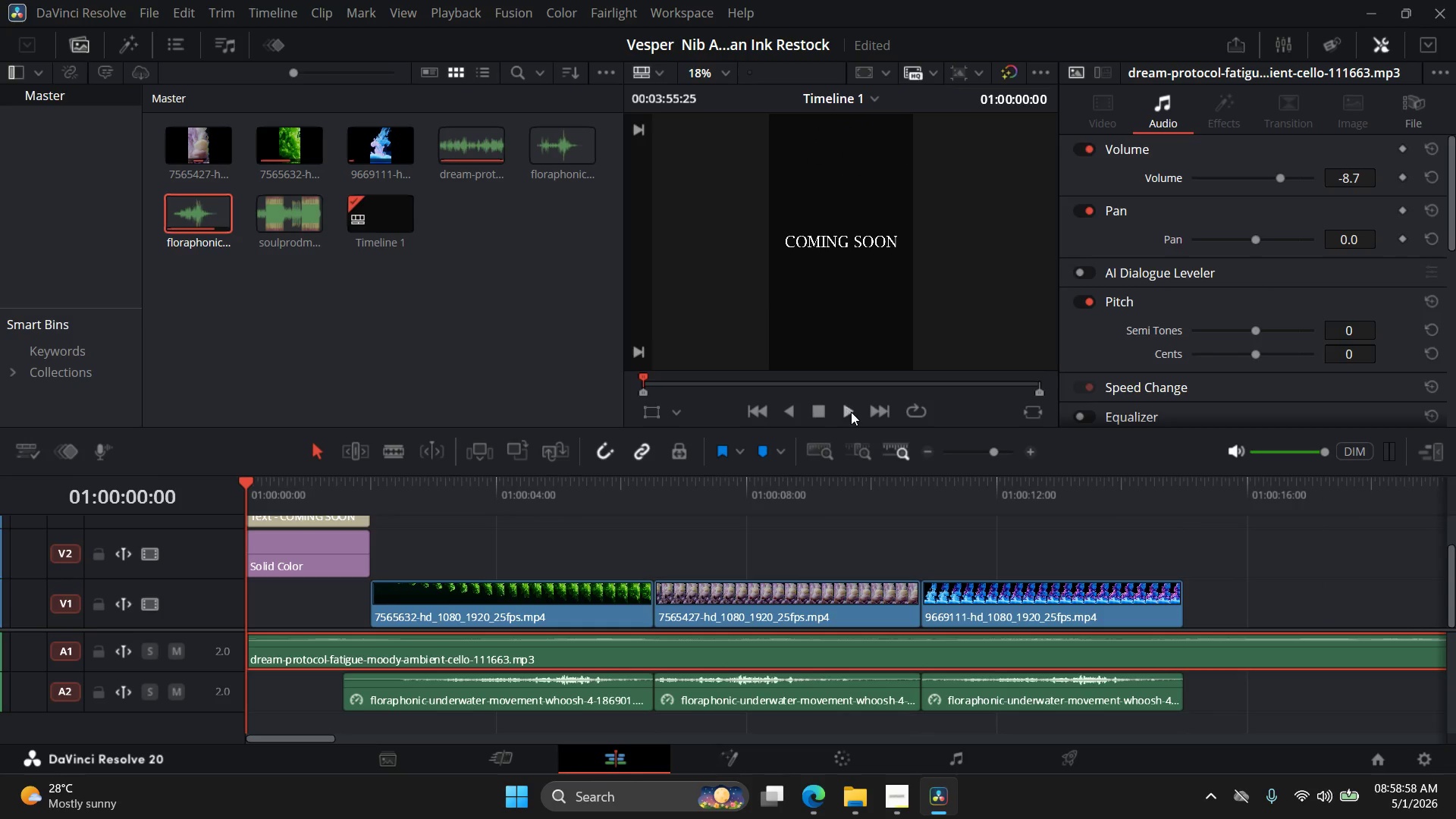 
left_click([852, 412])
 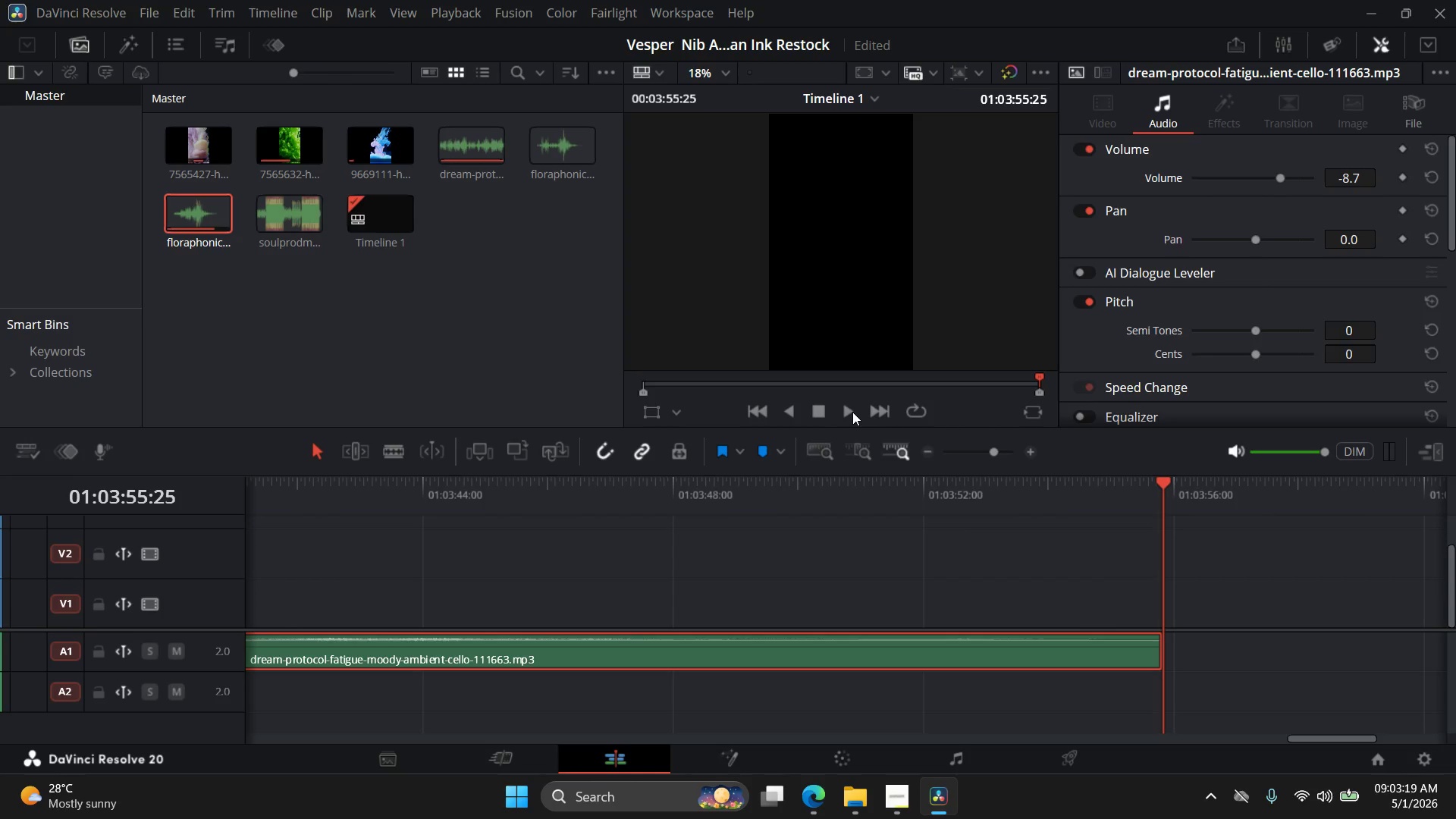 
wait(266.61)
 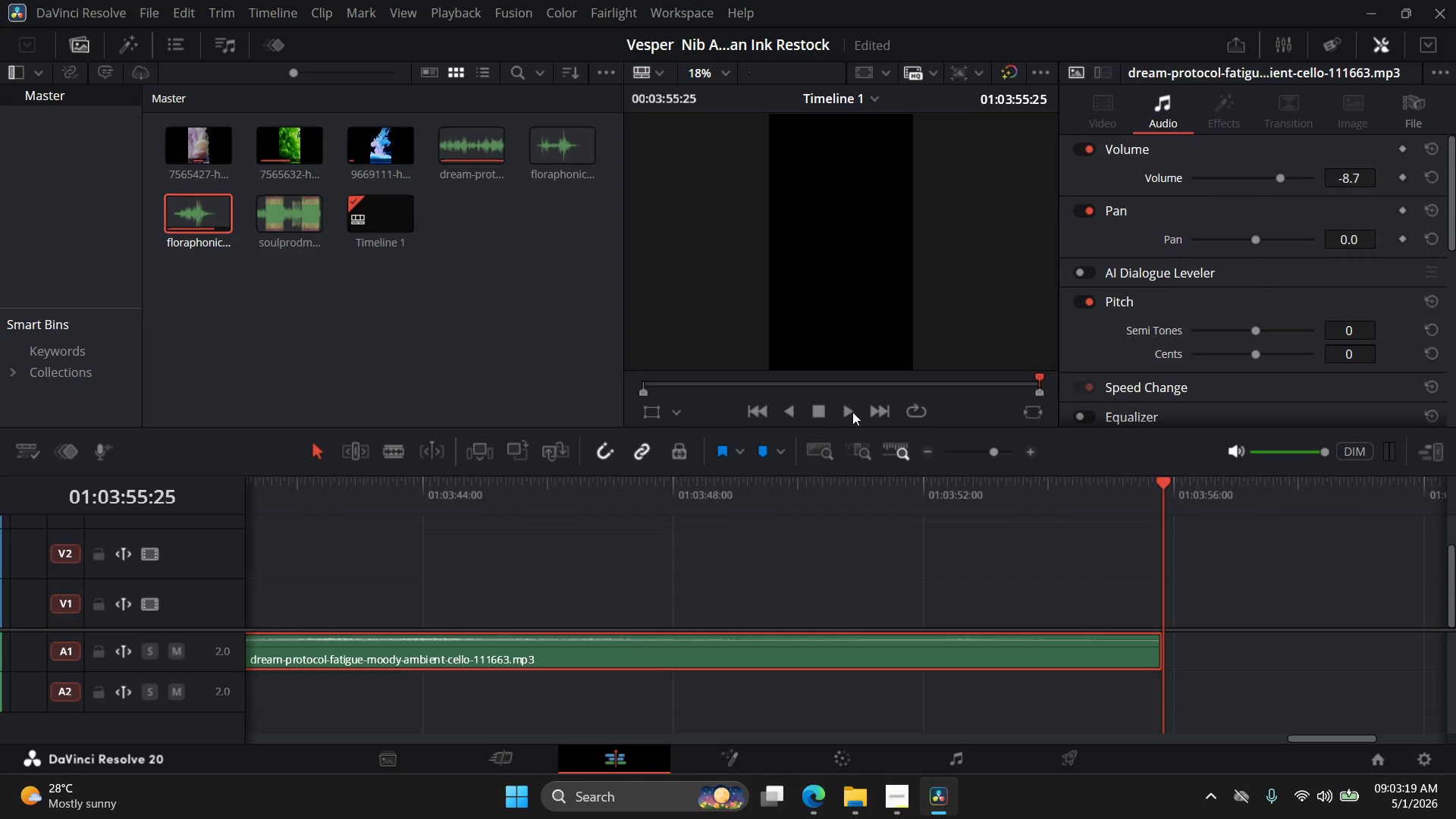 
double_click([756, 410])
 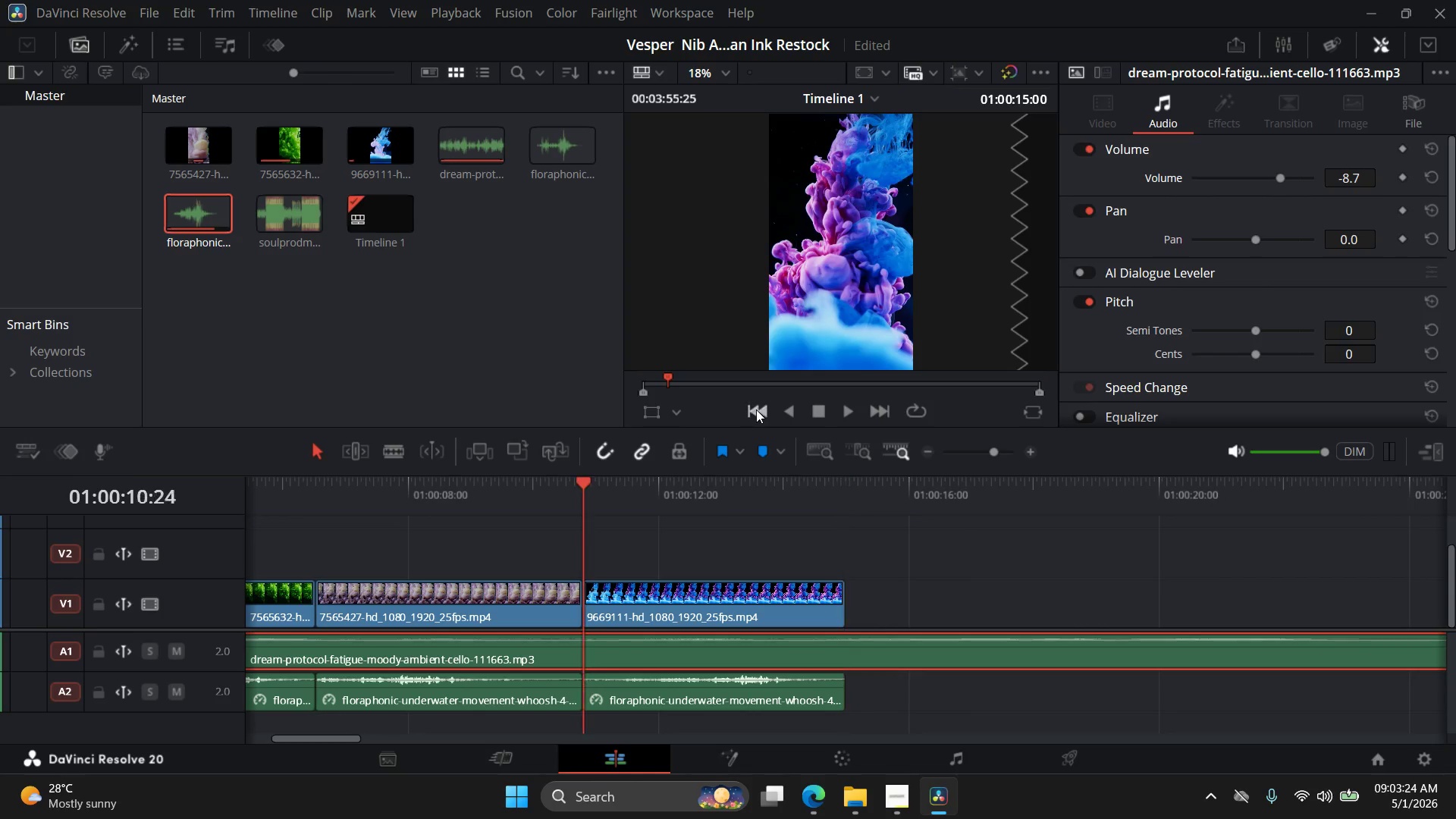 
triple_click([756, 410])
 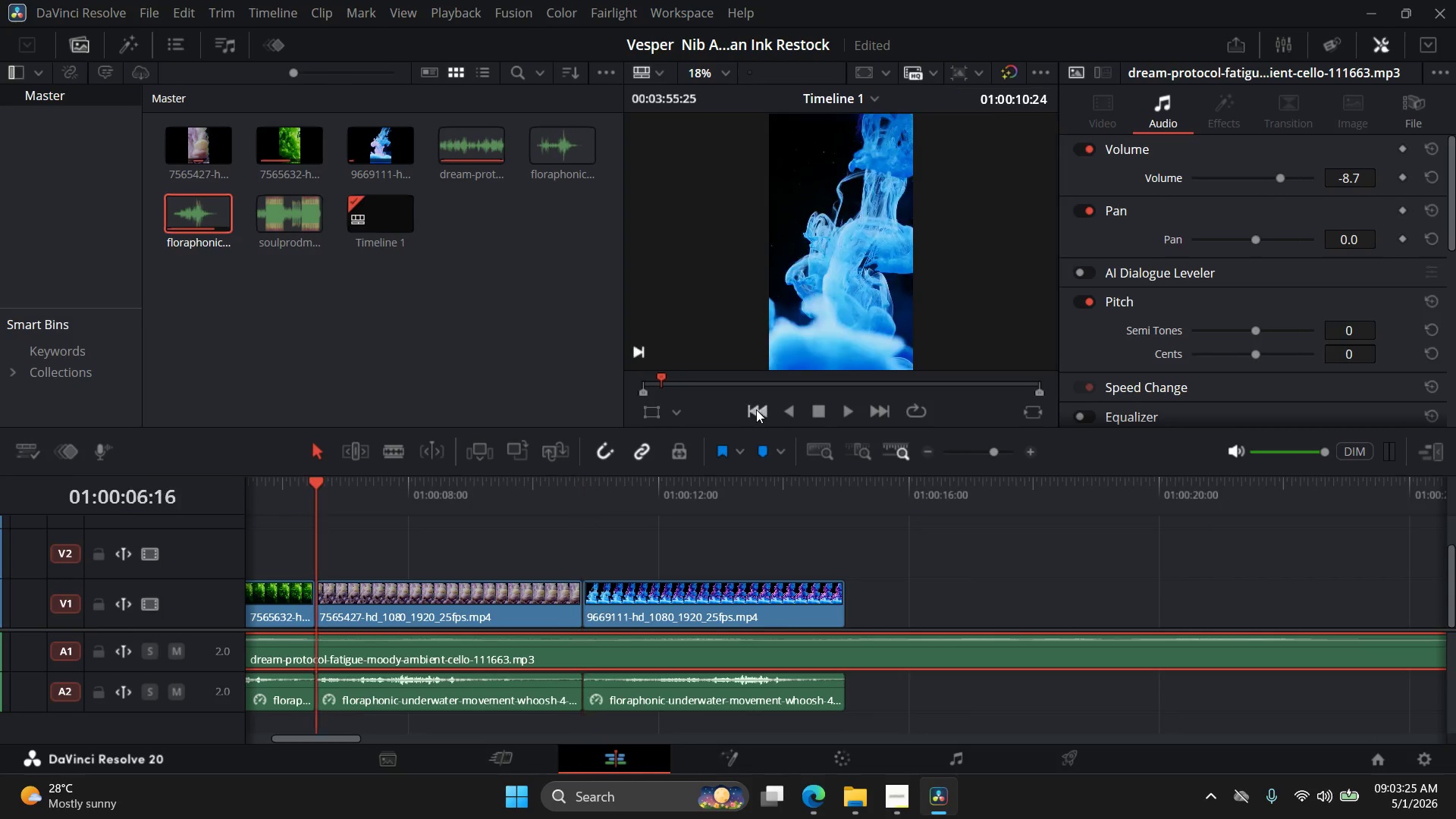 
triple_click([756, 410])
 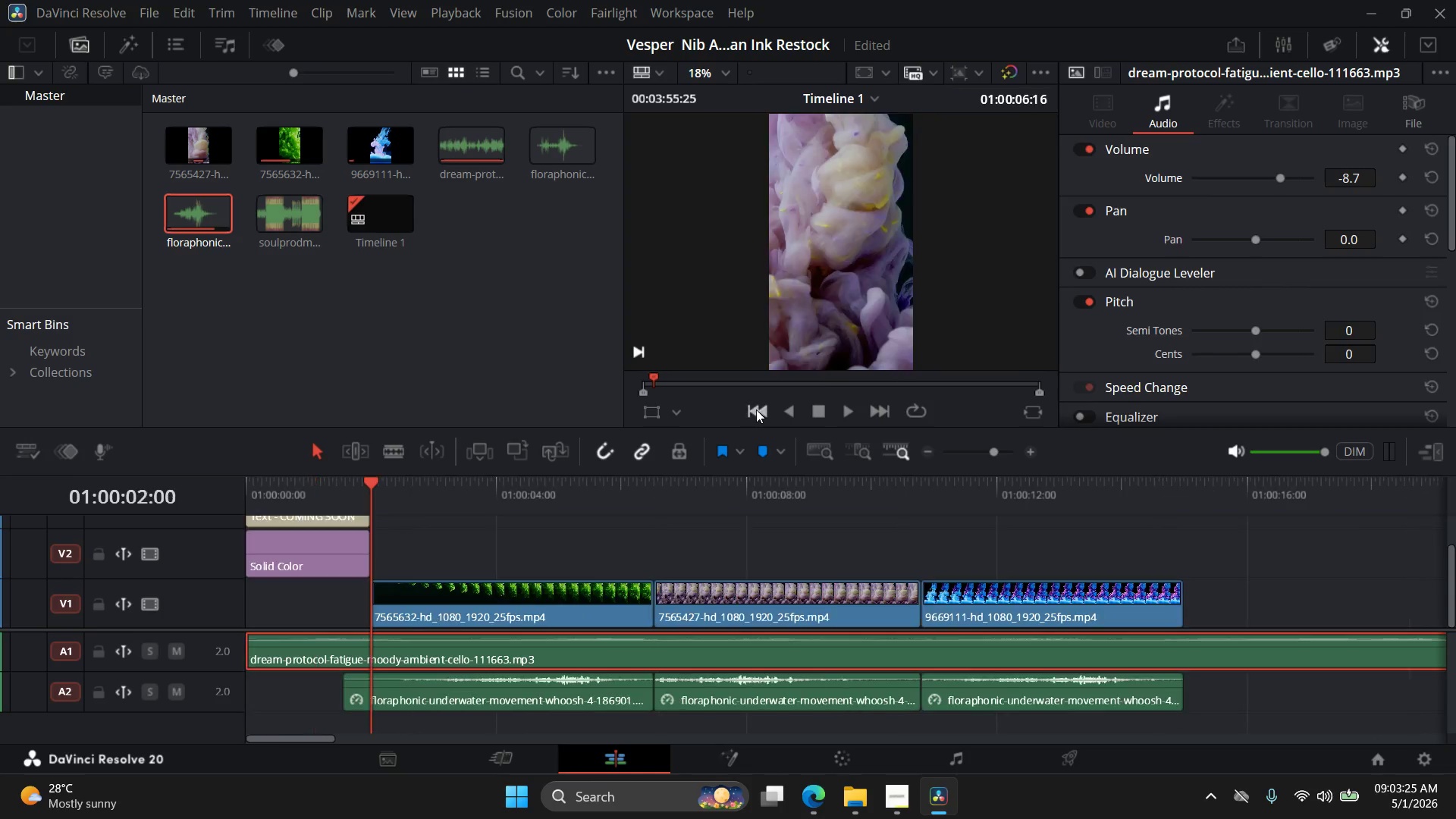 
triple_click([756, 410])
 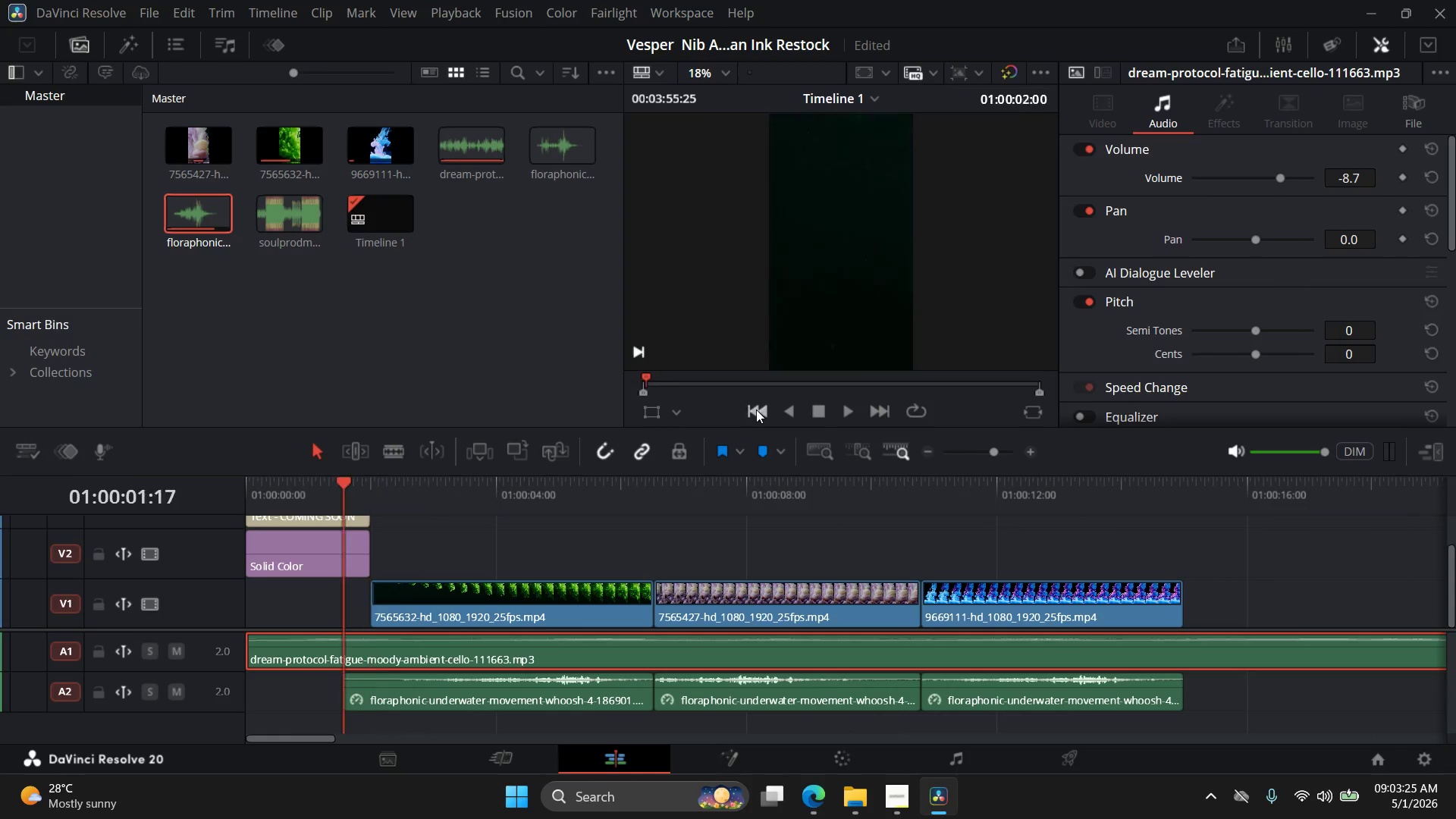 
triple_click([756, 410])
 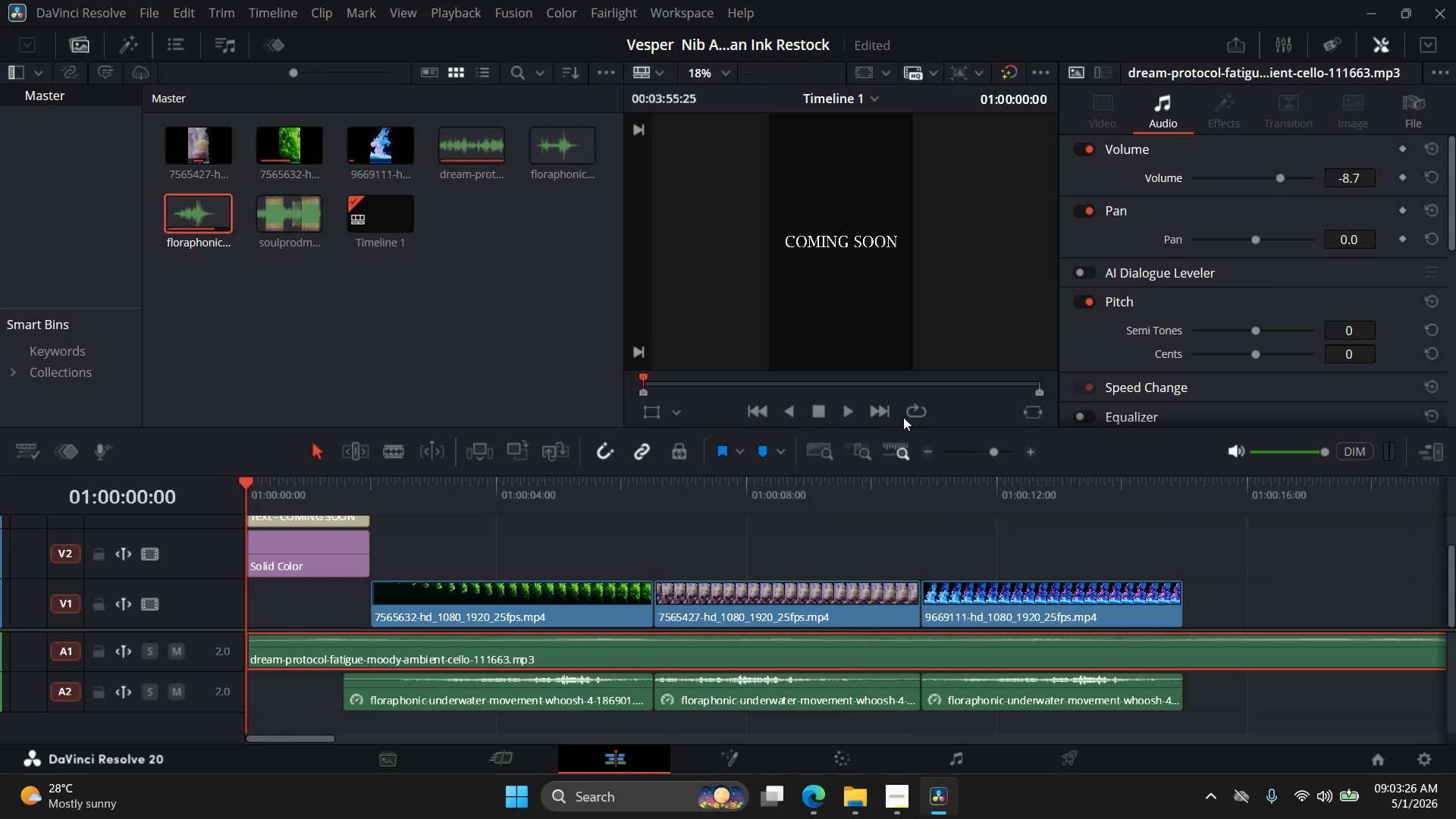 
left_click([908, 413])
 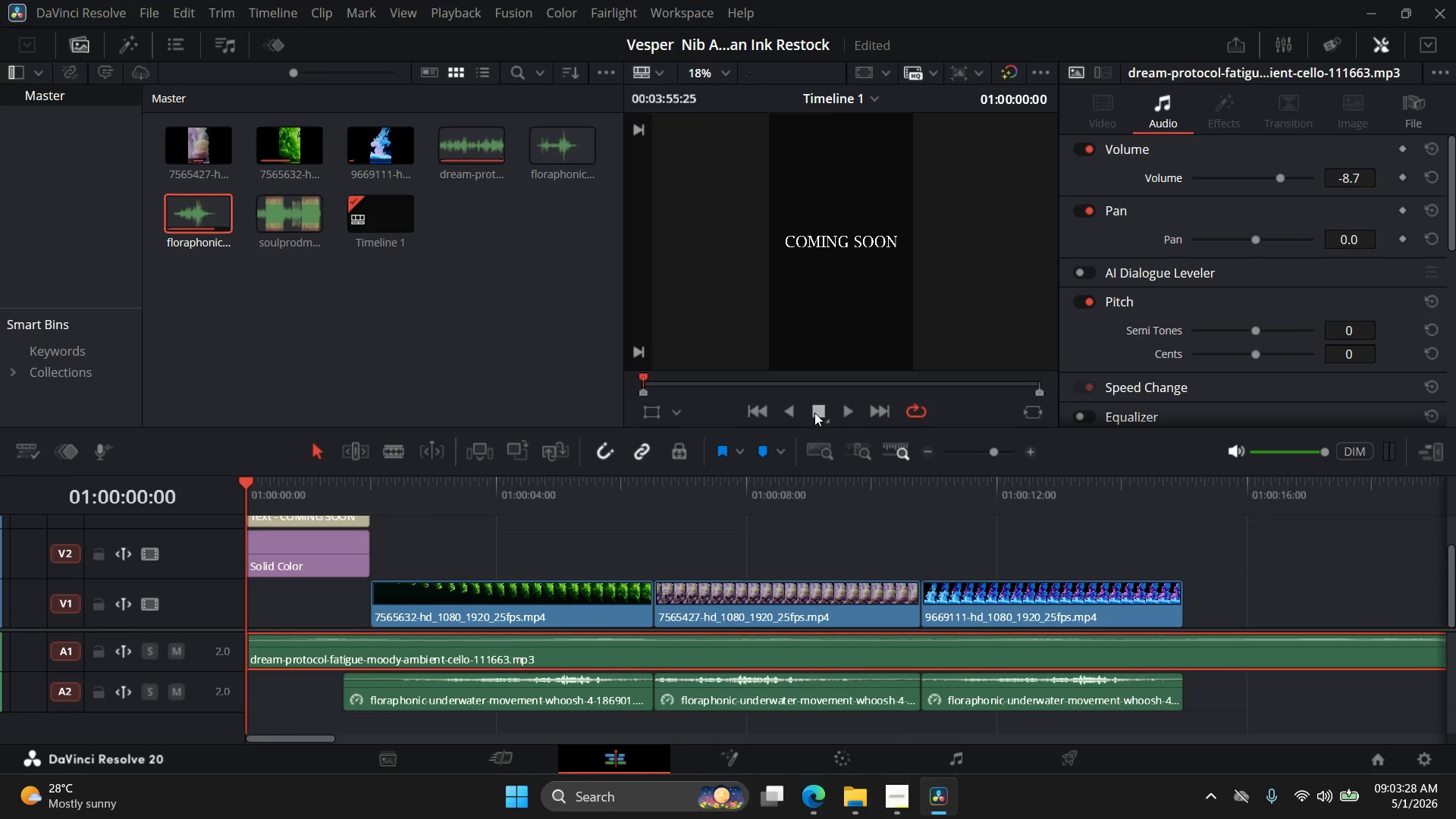 
left_click([848, 413])
 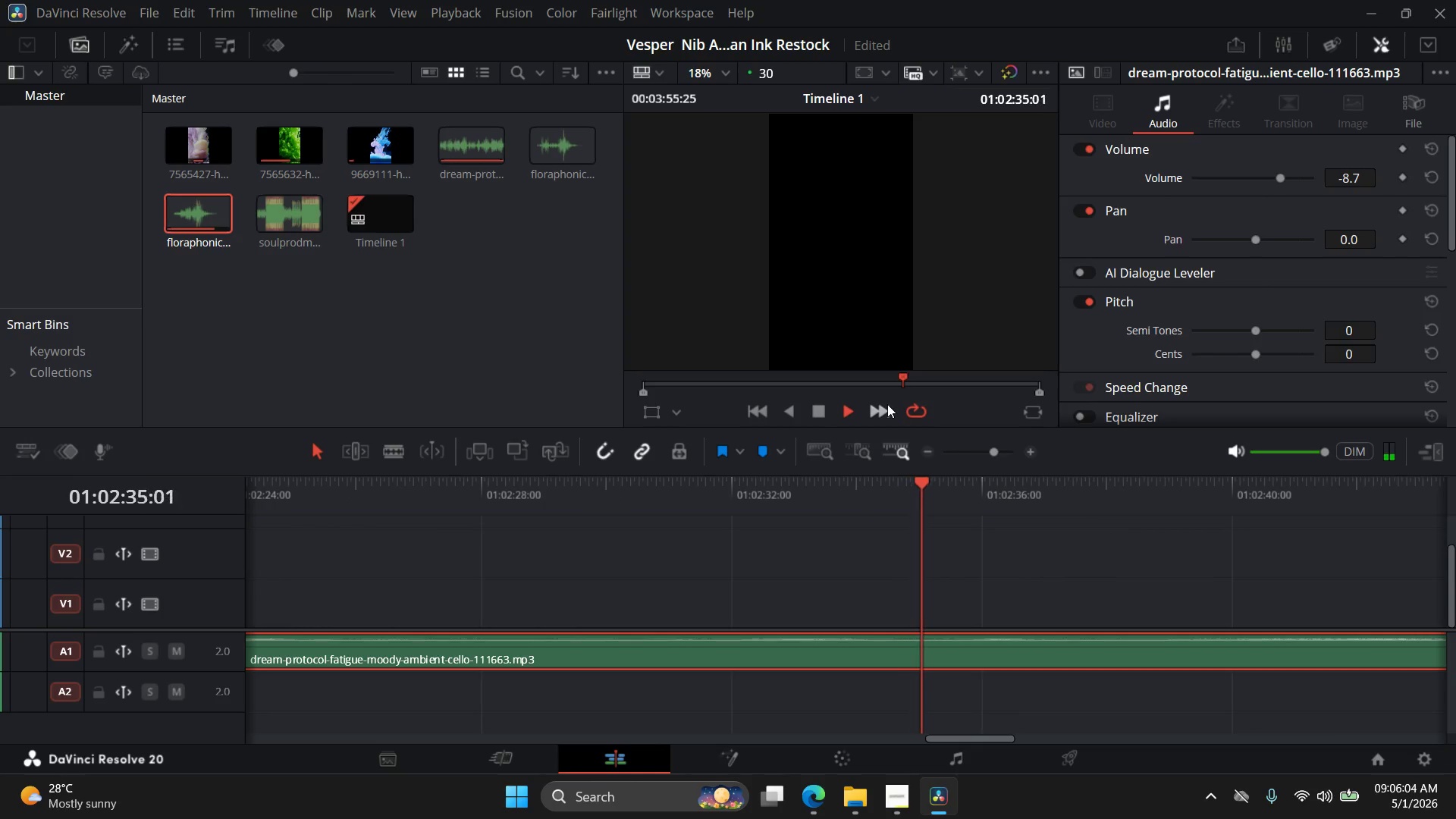 
wait(160.31)
 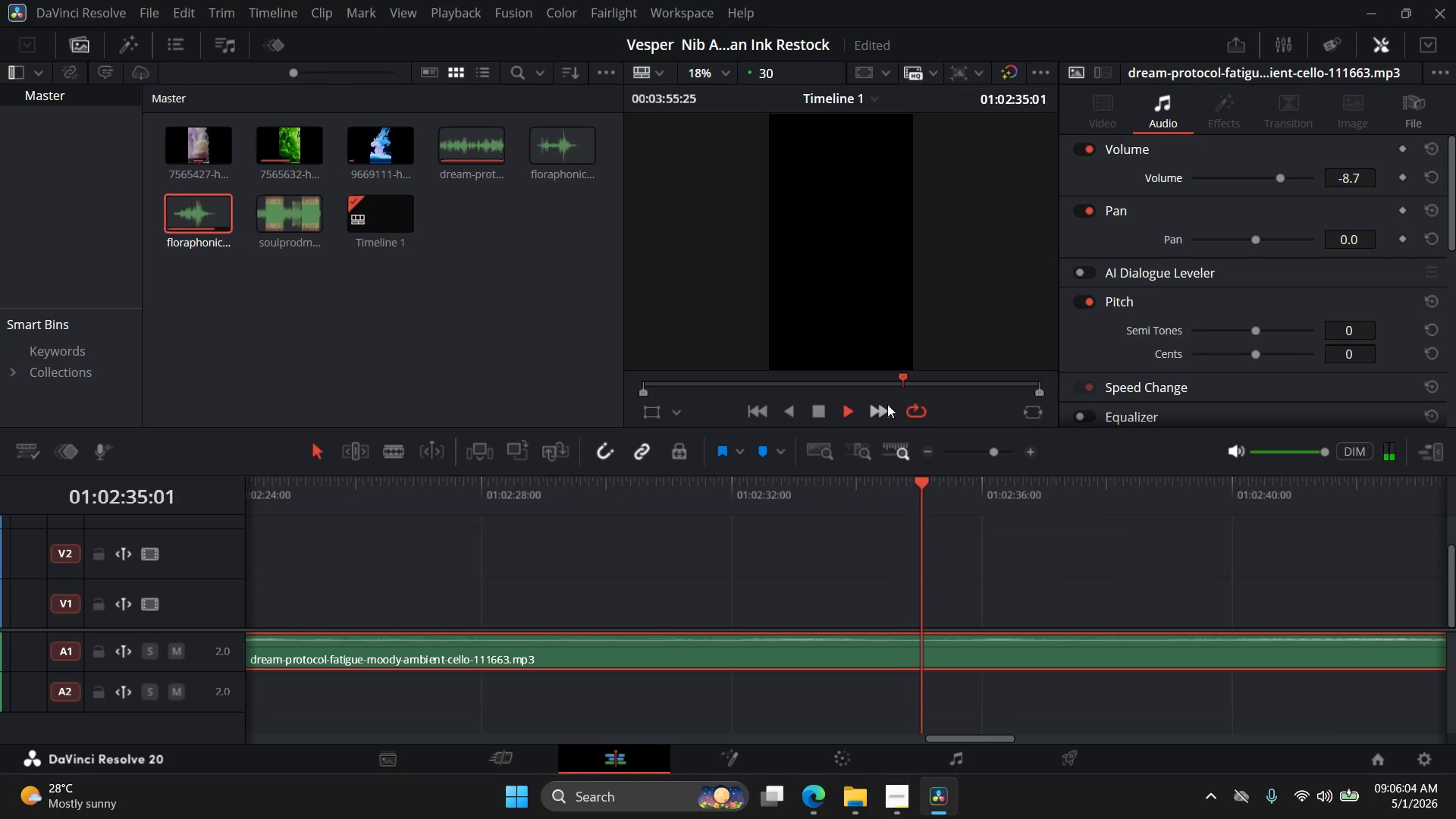 
left_click([917, 413])
 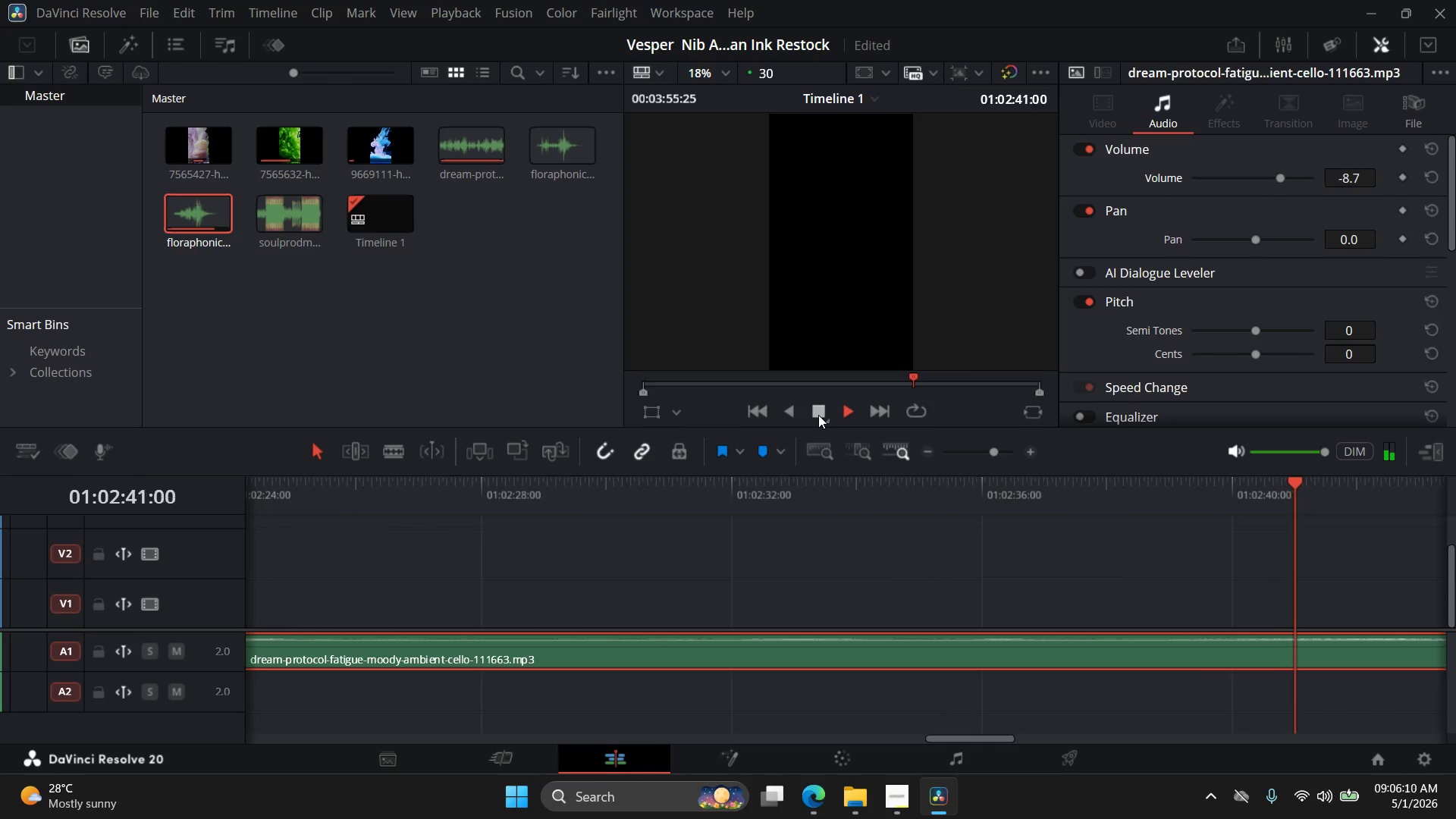 
left_click([818, 415])
 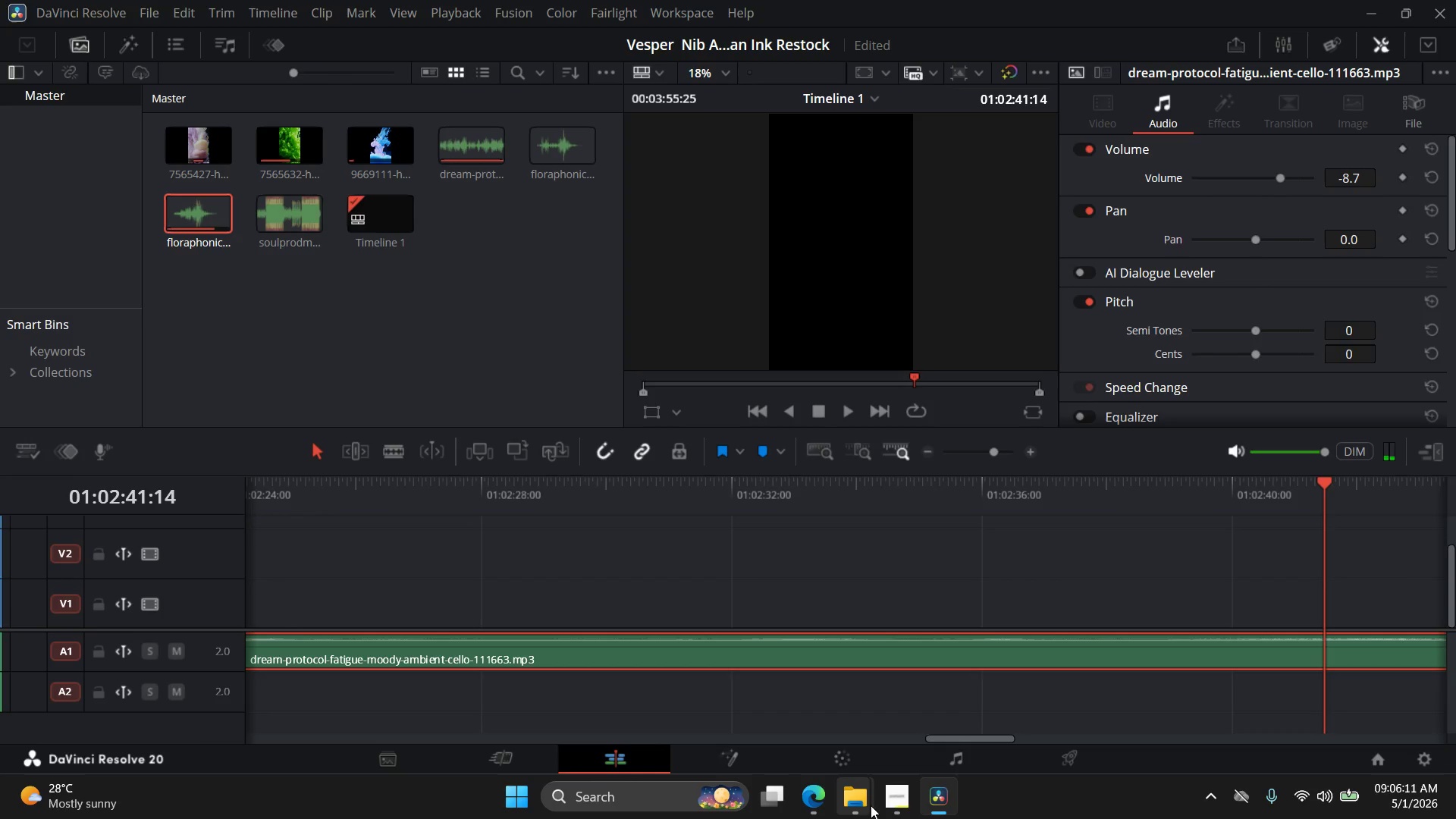 
left_click([902, 801])